 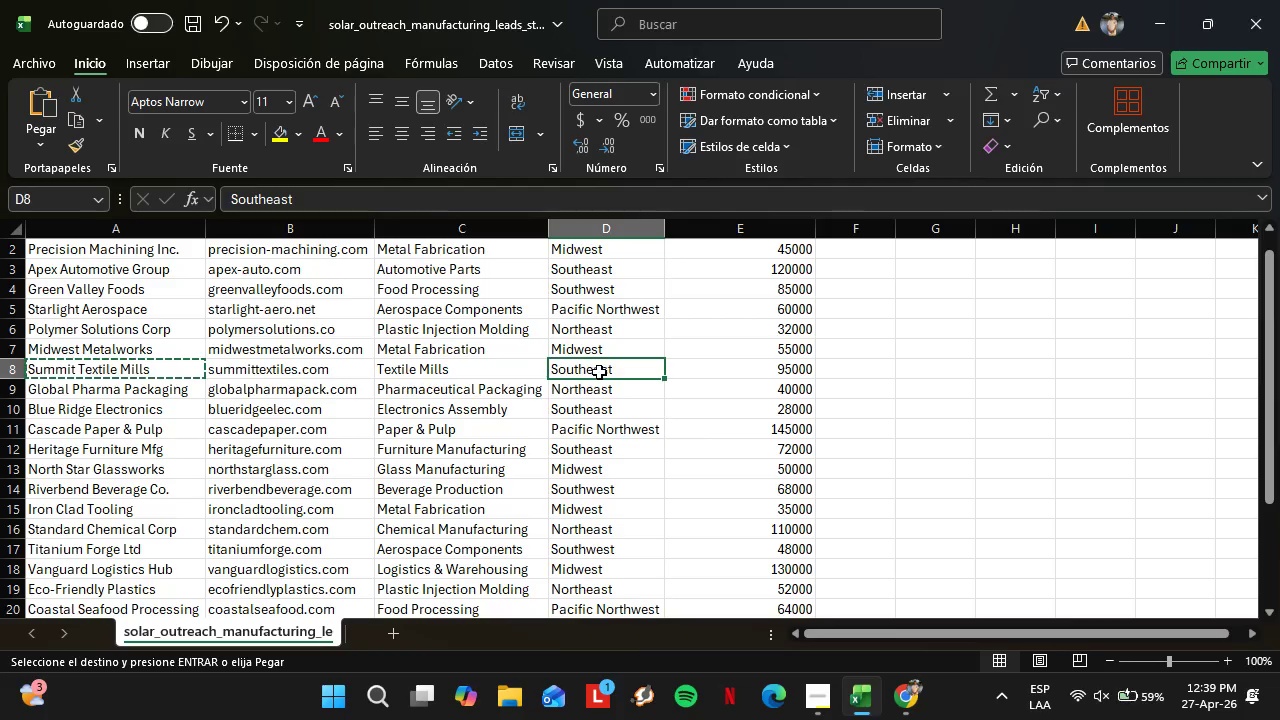 
key(Control+C)
 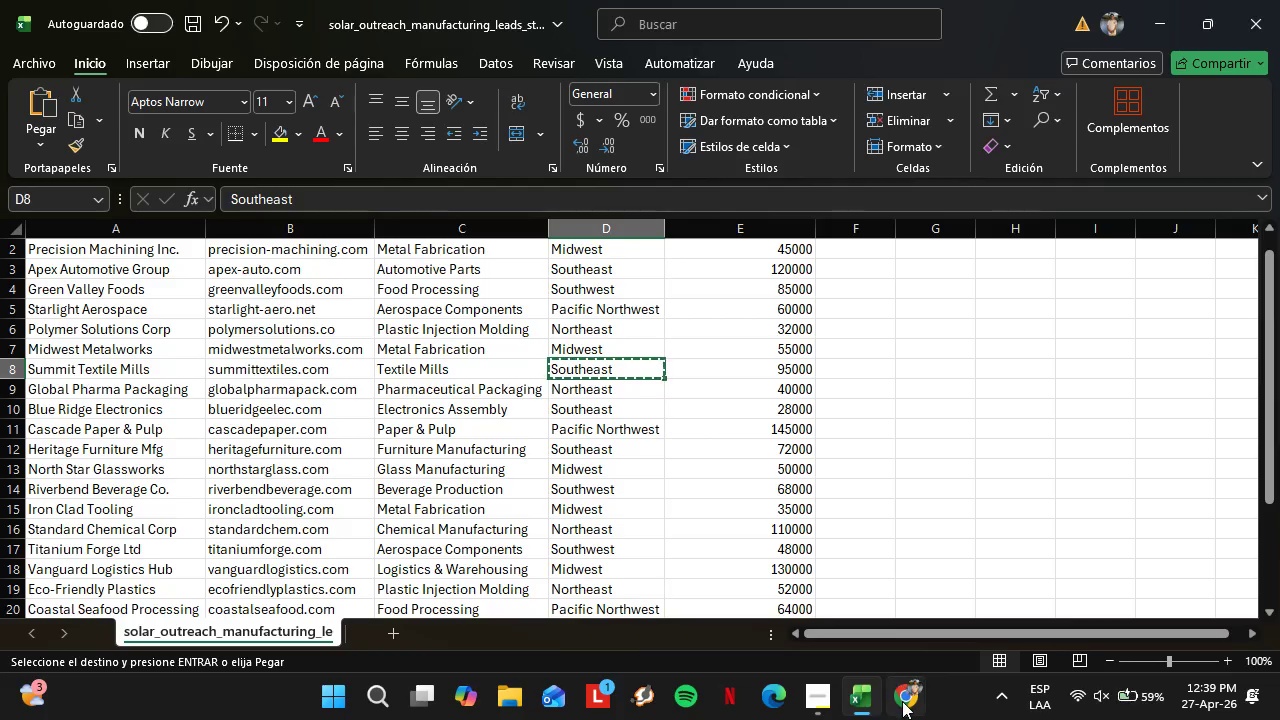 
left_click([902, 701])
 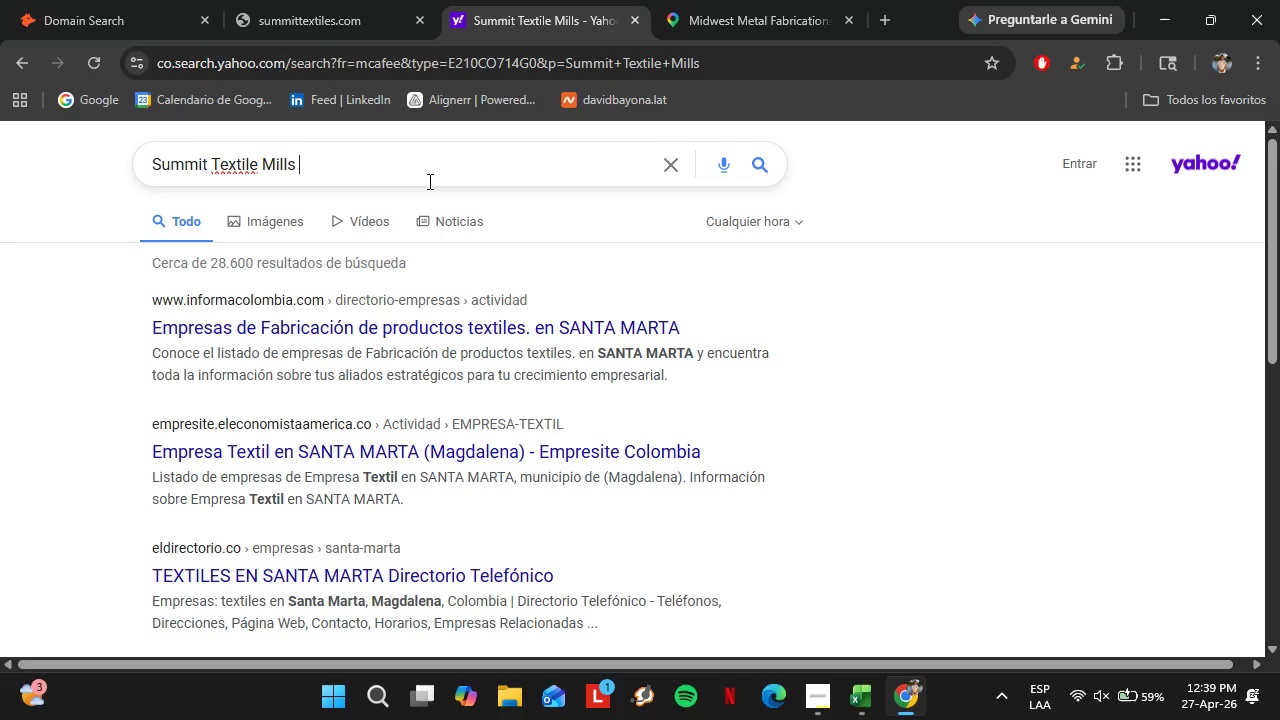 
key(Space)
 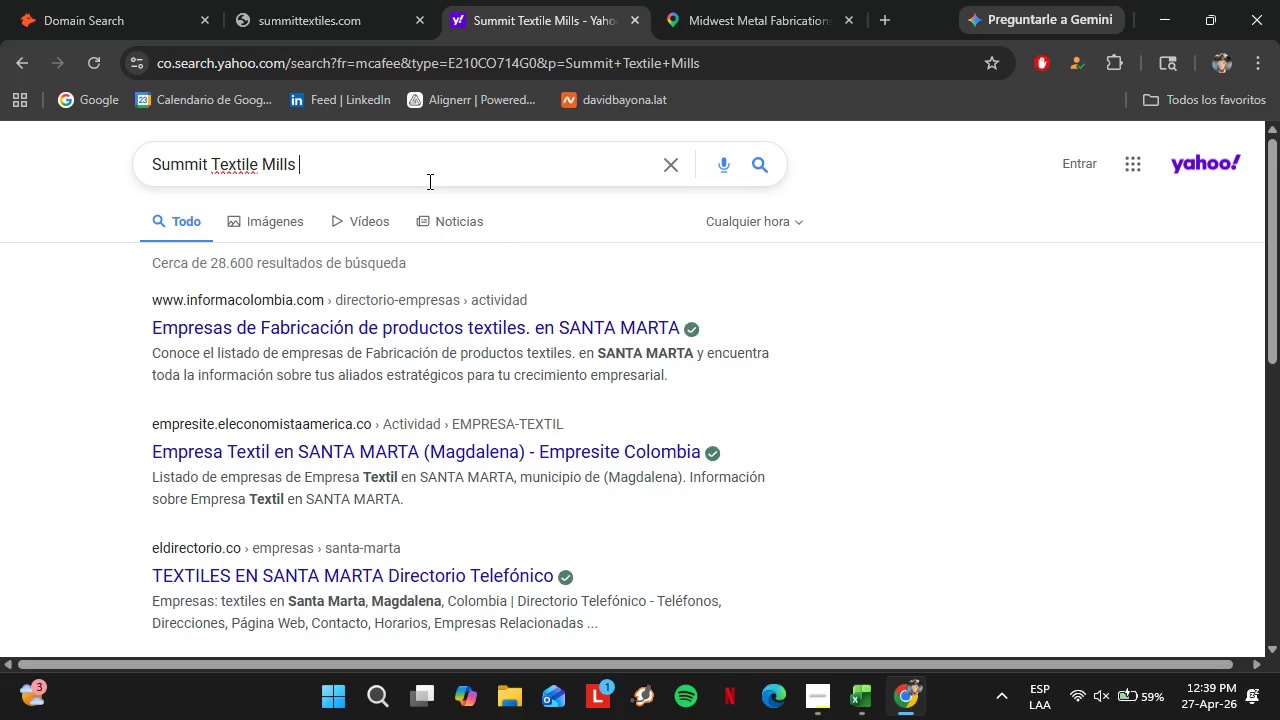 
key(Control+V)
 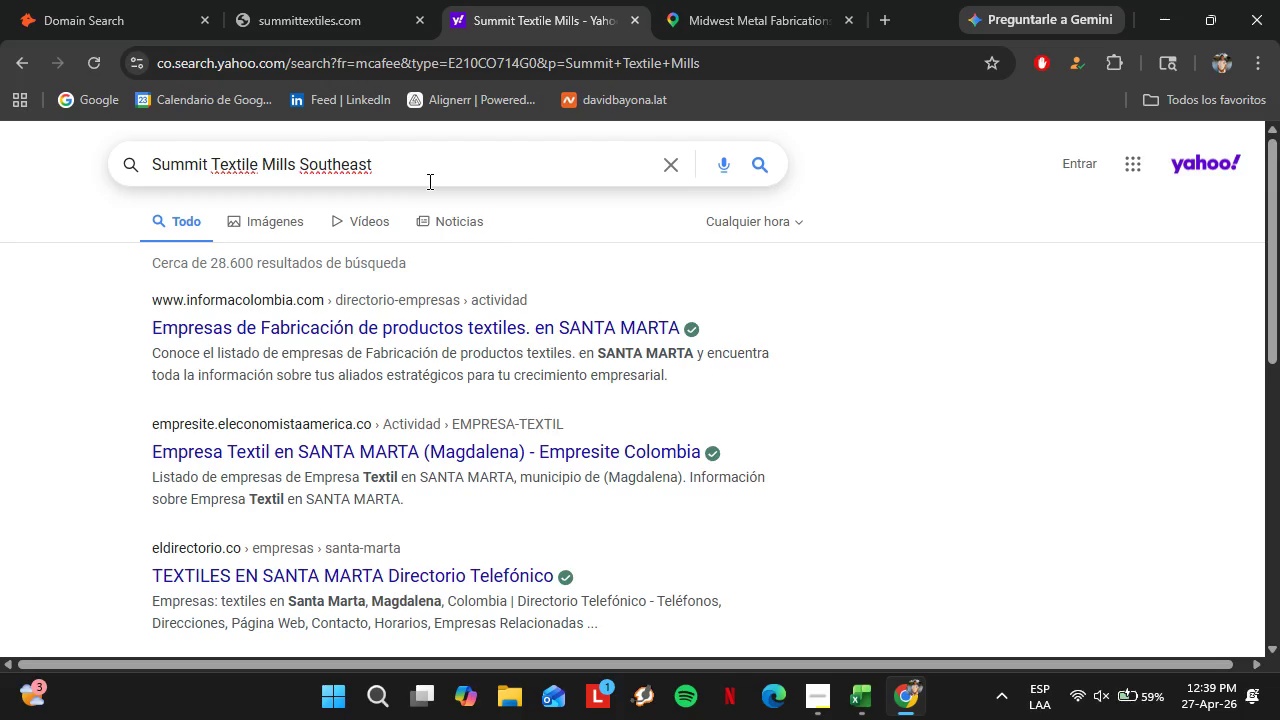 
key(Enter)
 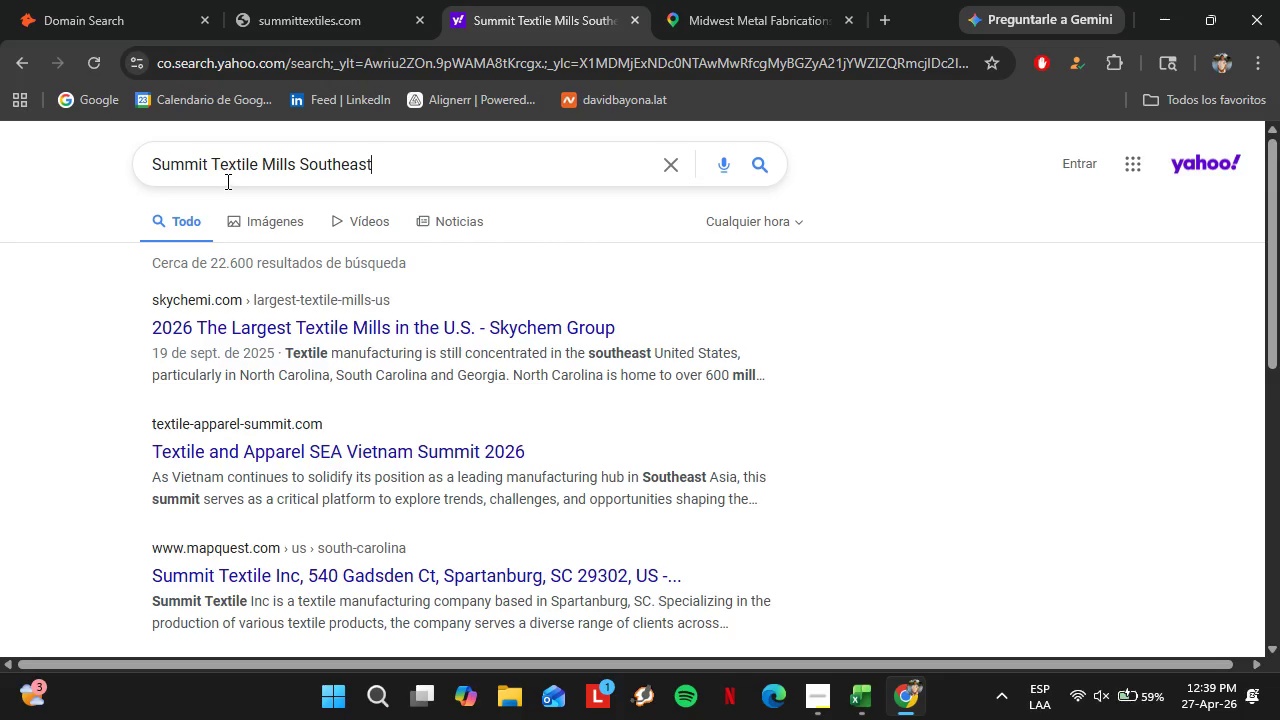 
wait(5.98)
 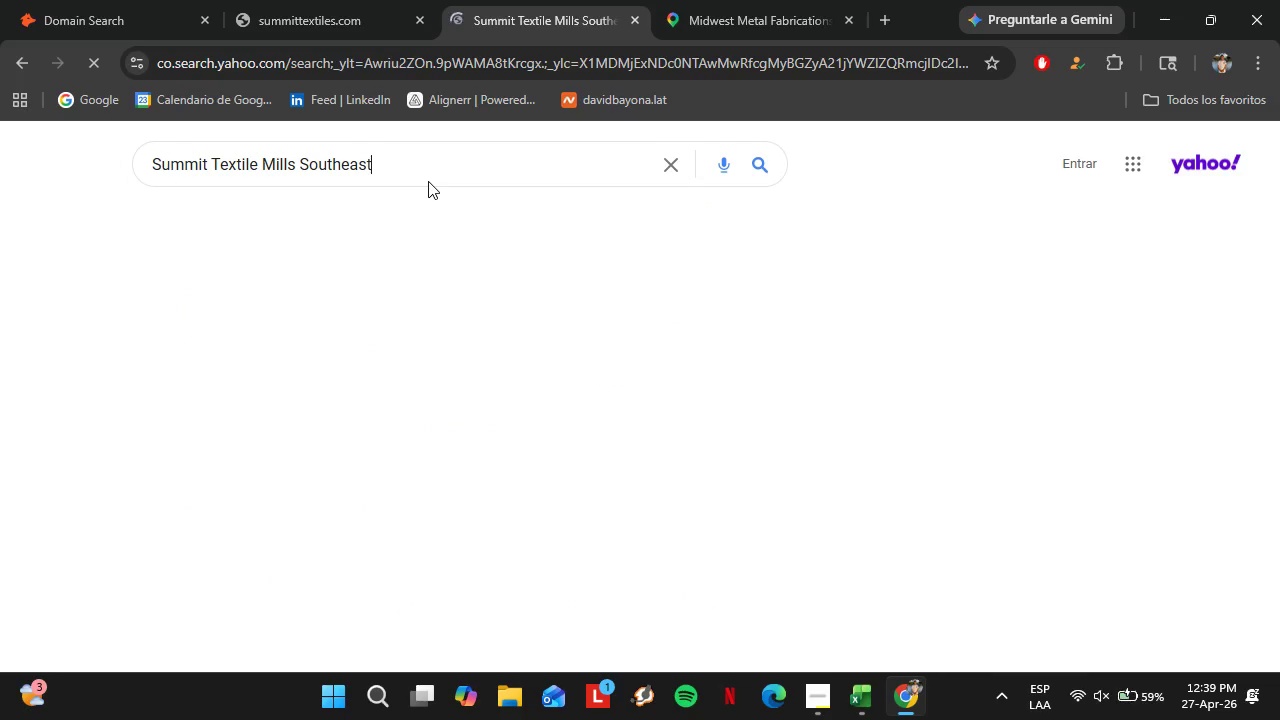 
double_click([273, 149])
 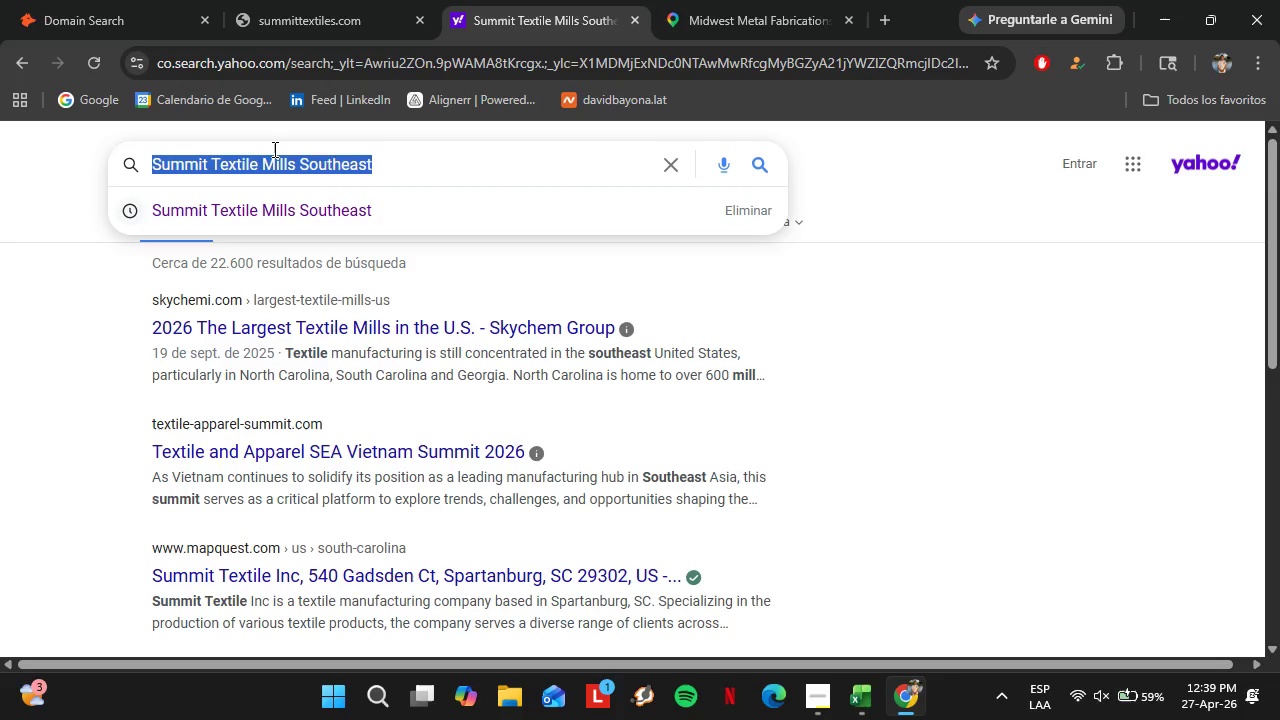 
triple_click([273, 149])
 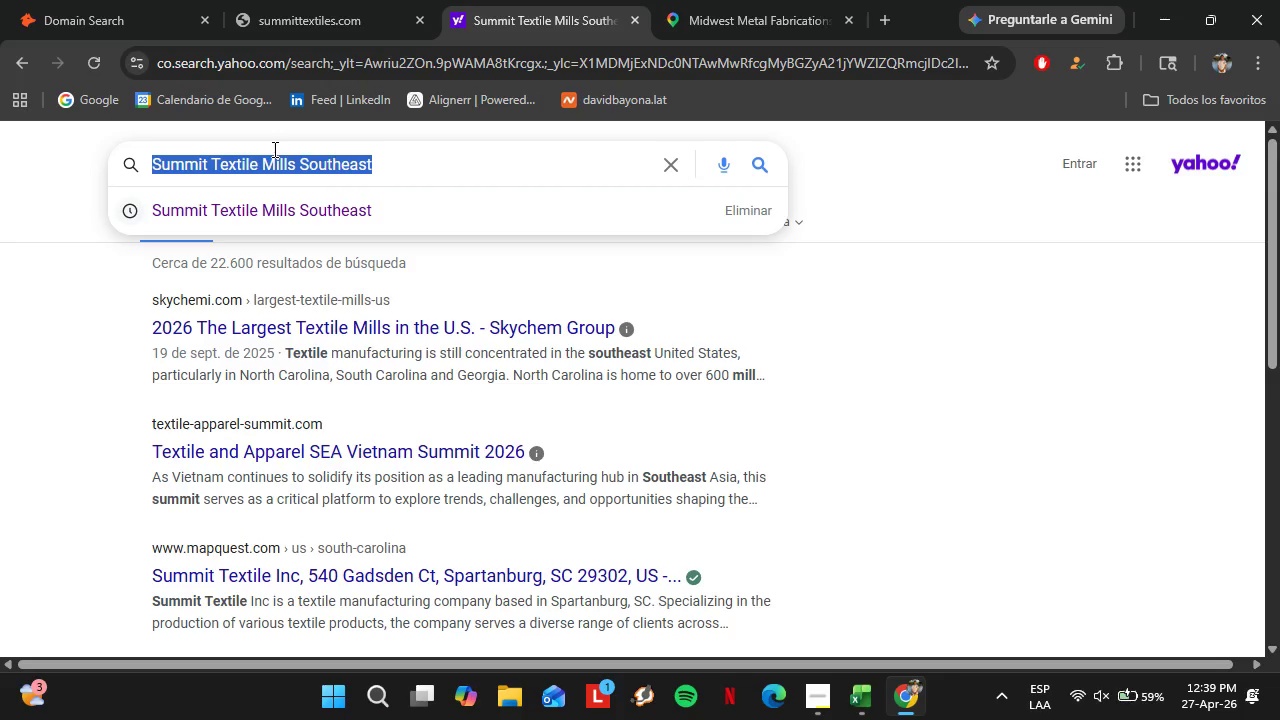 
key(Control+C)
 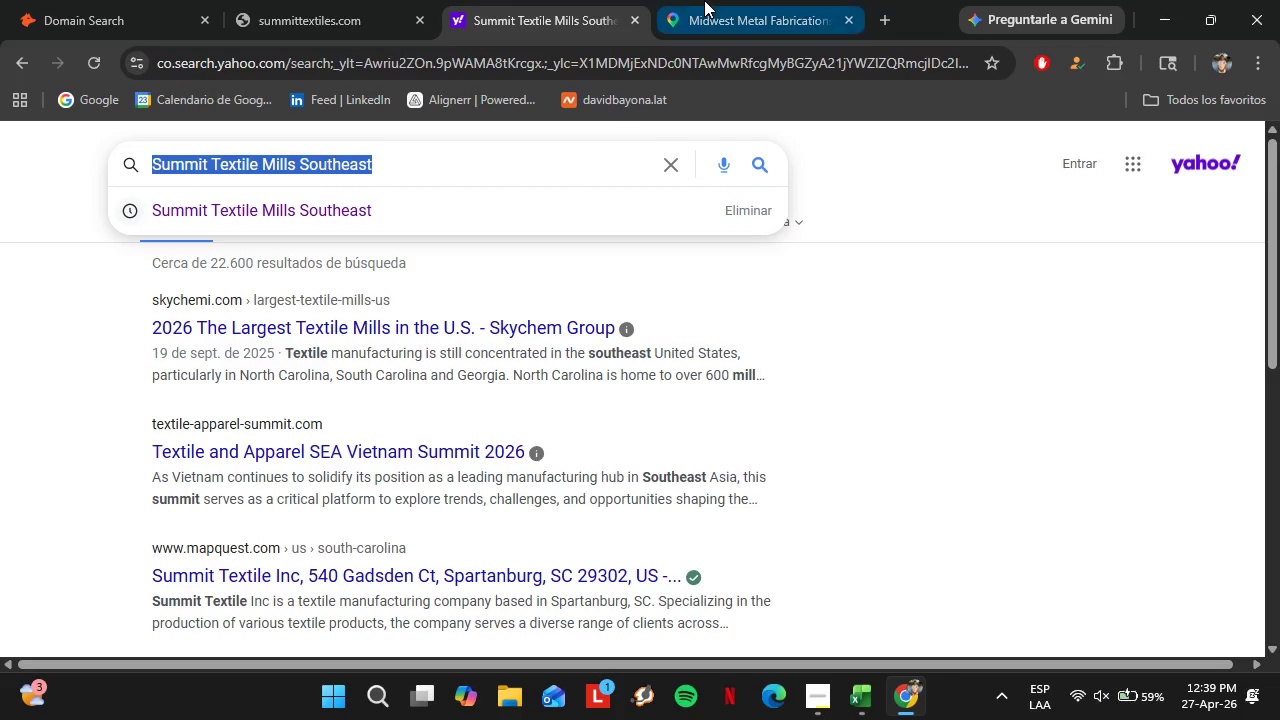 
left_click([701, 0])
 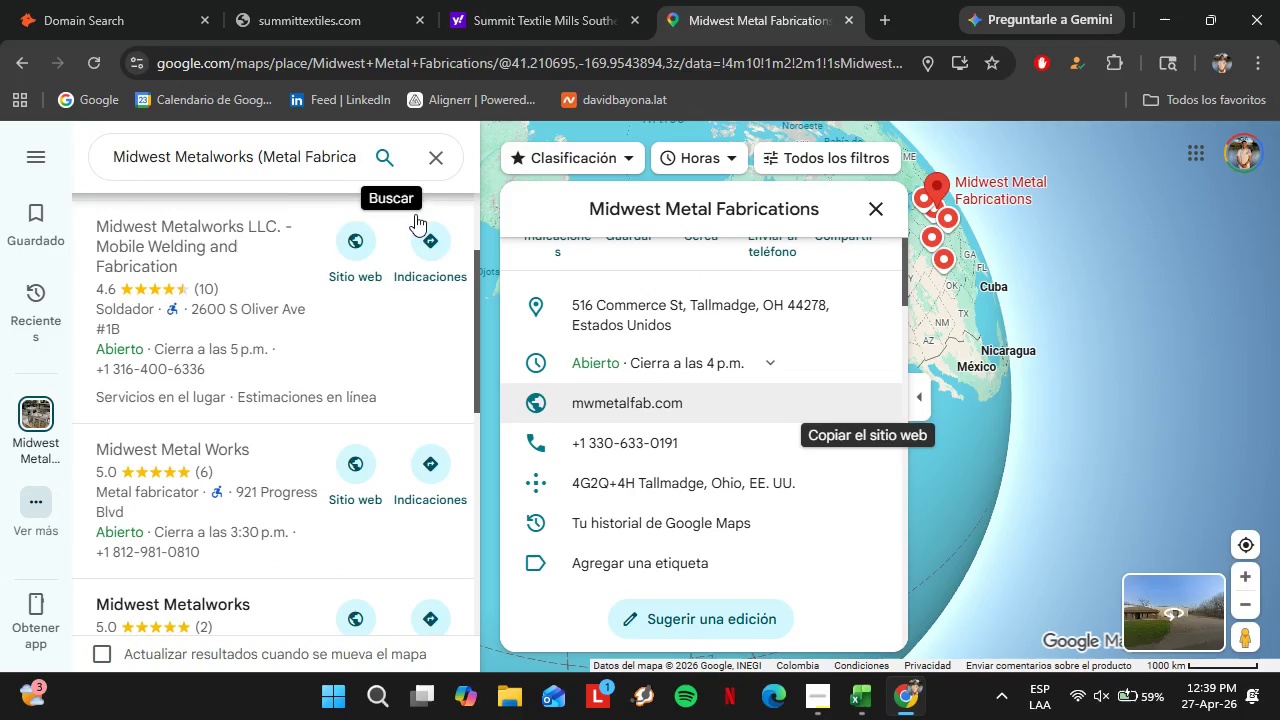 
double_click([336, 162])
 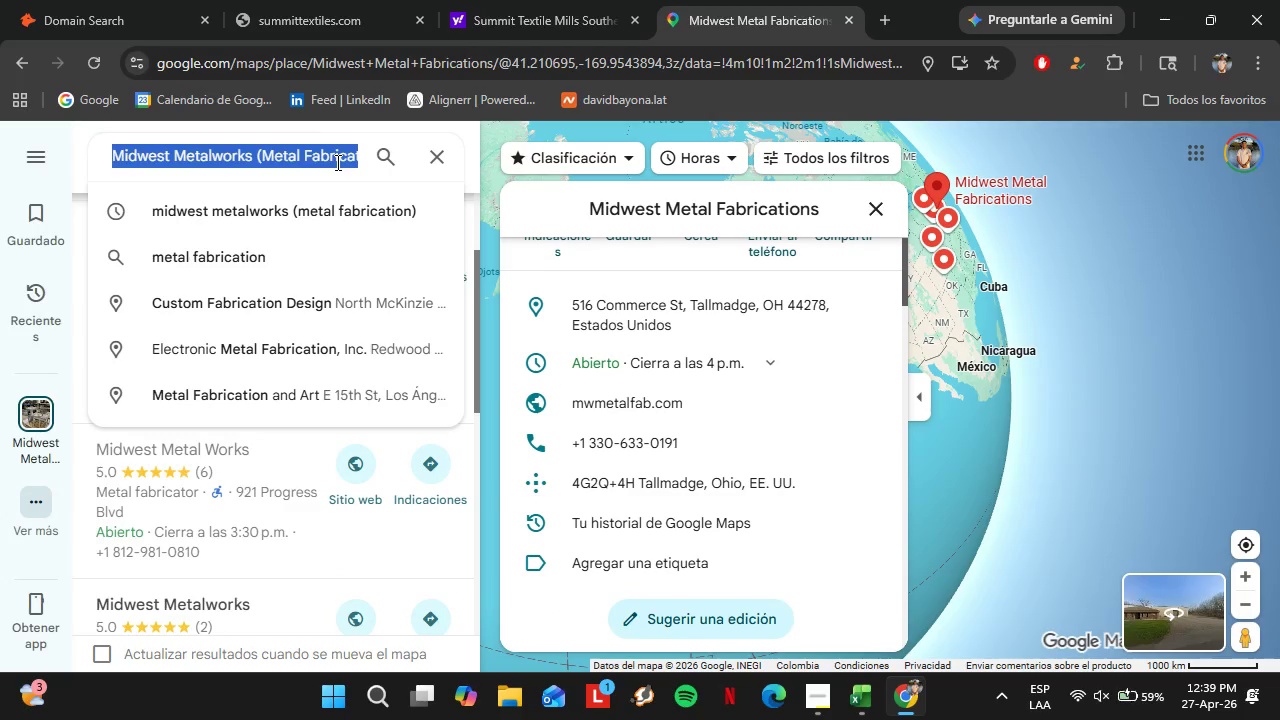 
triple_click([336, 162])
 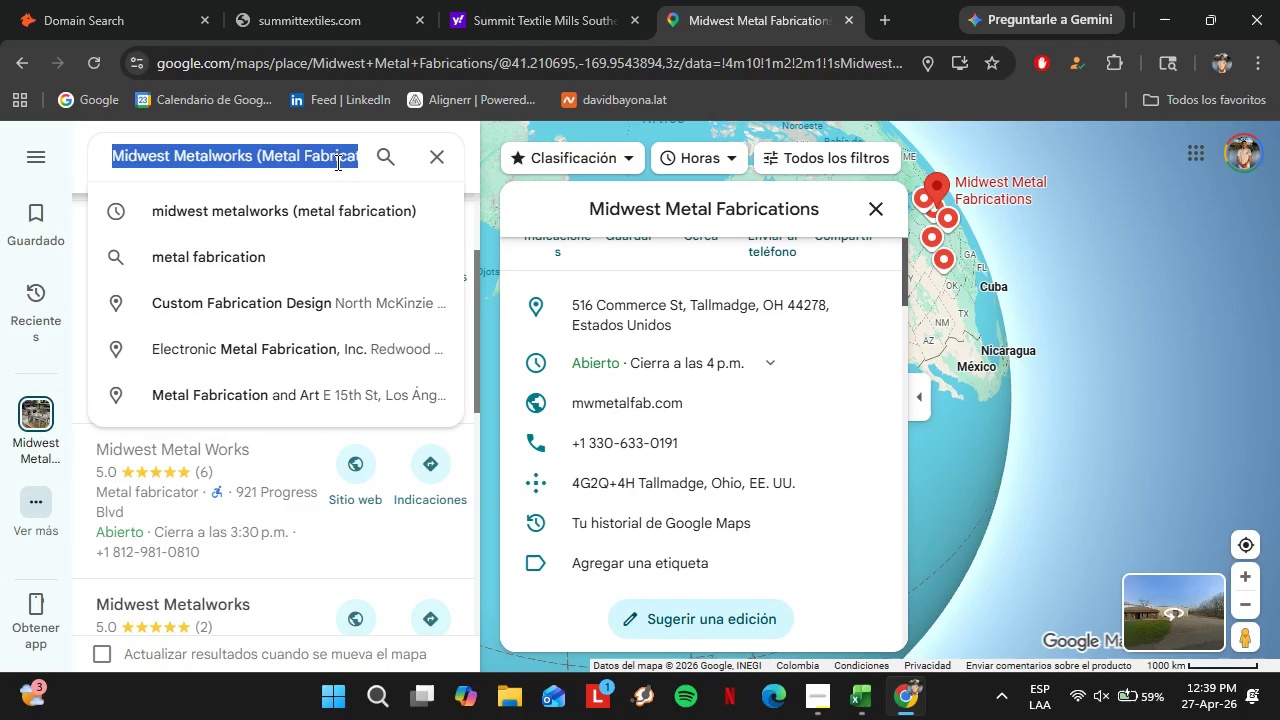 
key(Control+V)
 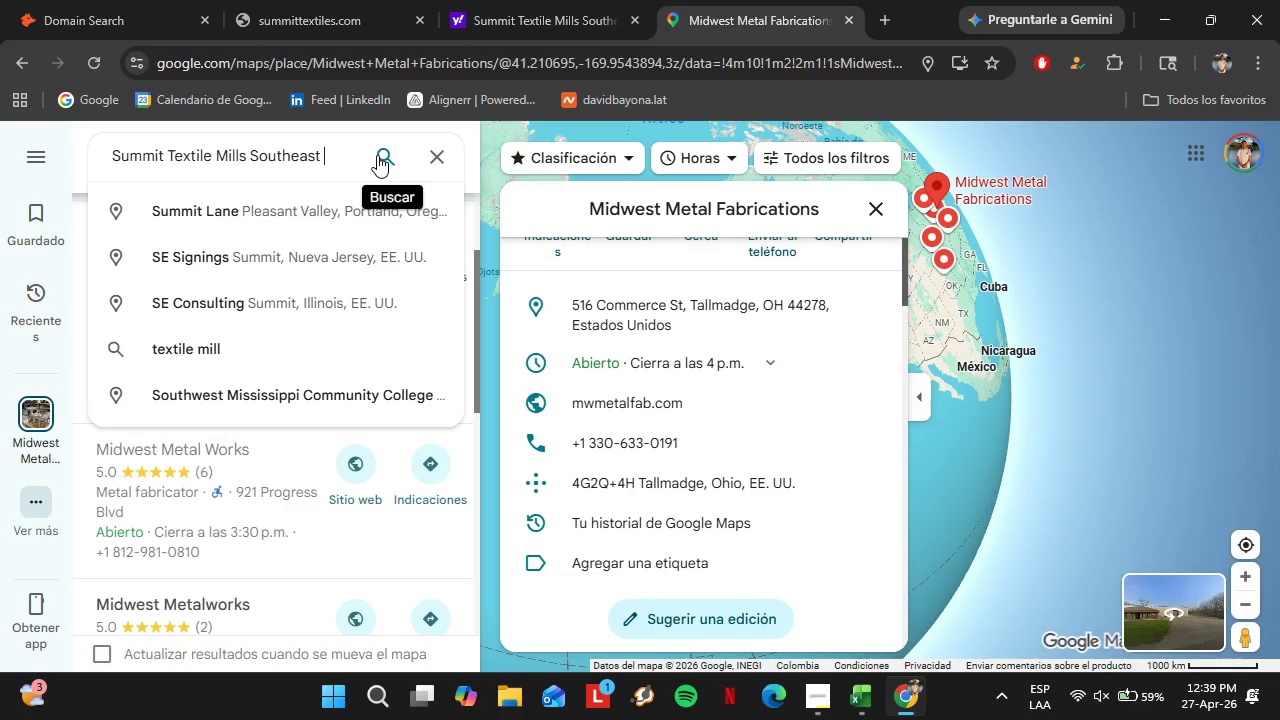 
key(Space)
 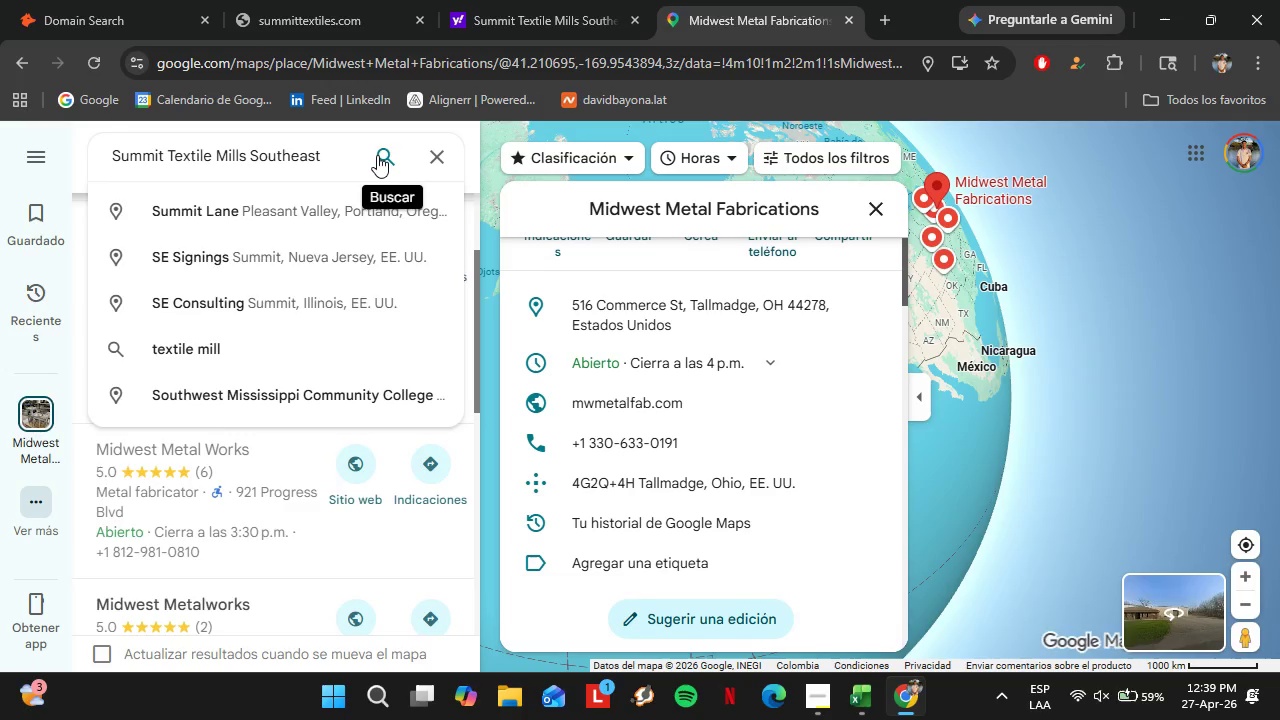 
key(Enter)
 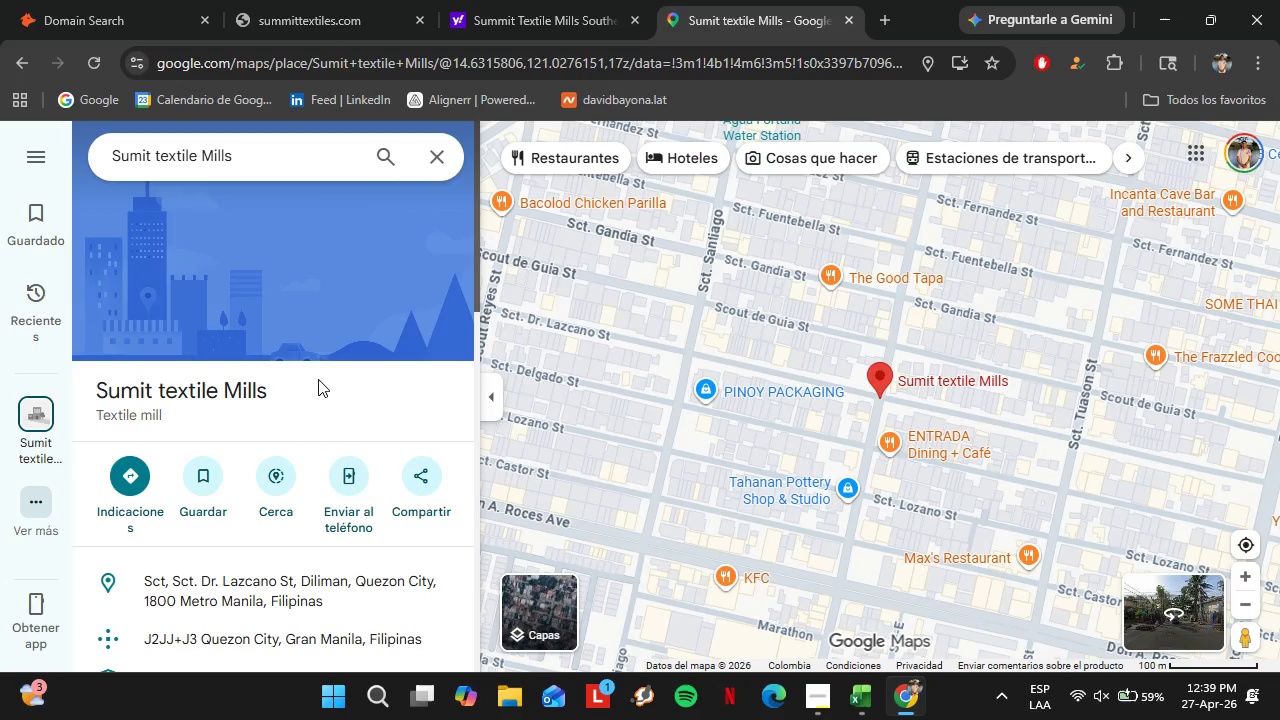 
scroll: coordinate [332, 356], scroll_direction: down, amount: 2.0
 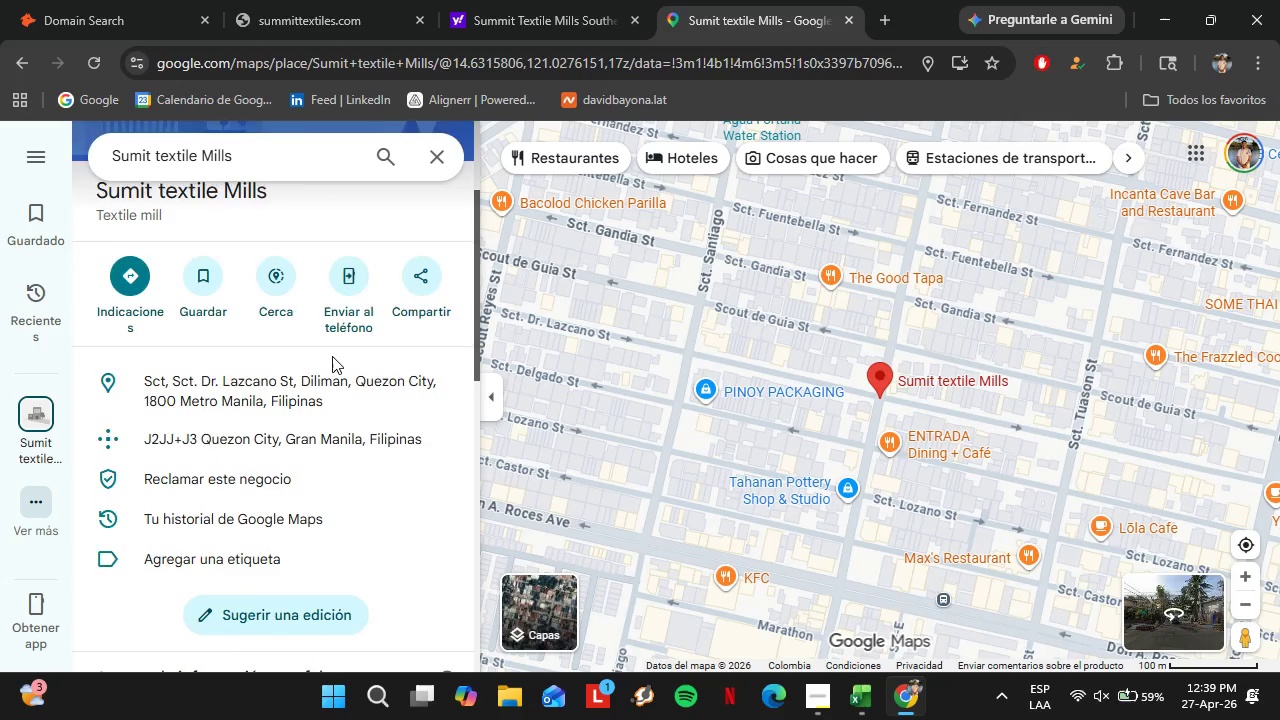 
scroll: coordinate [333, 356], scroll_direction: up, amount: 4.0
 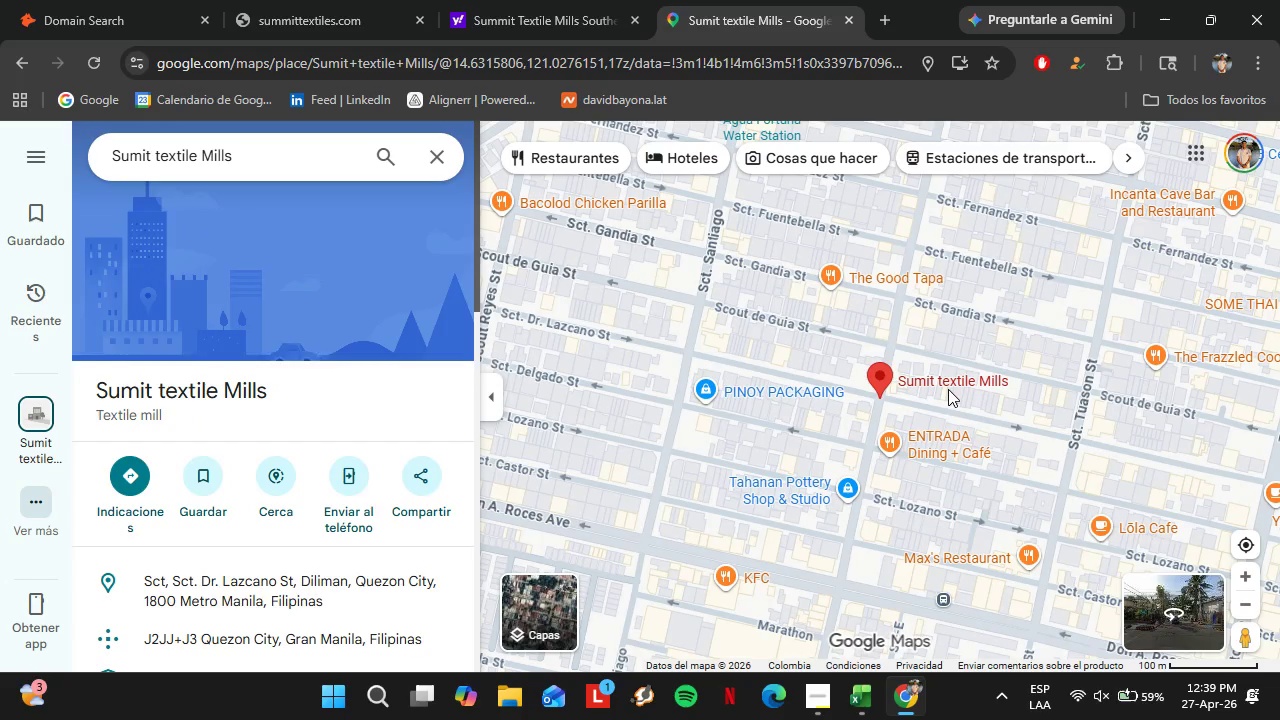 
left_click_drag(start_coordinate=[836, 463], to_coordinate=[1010, 487])
 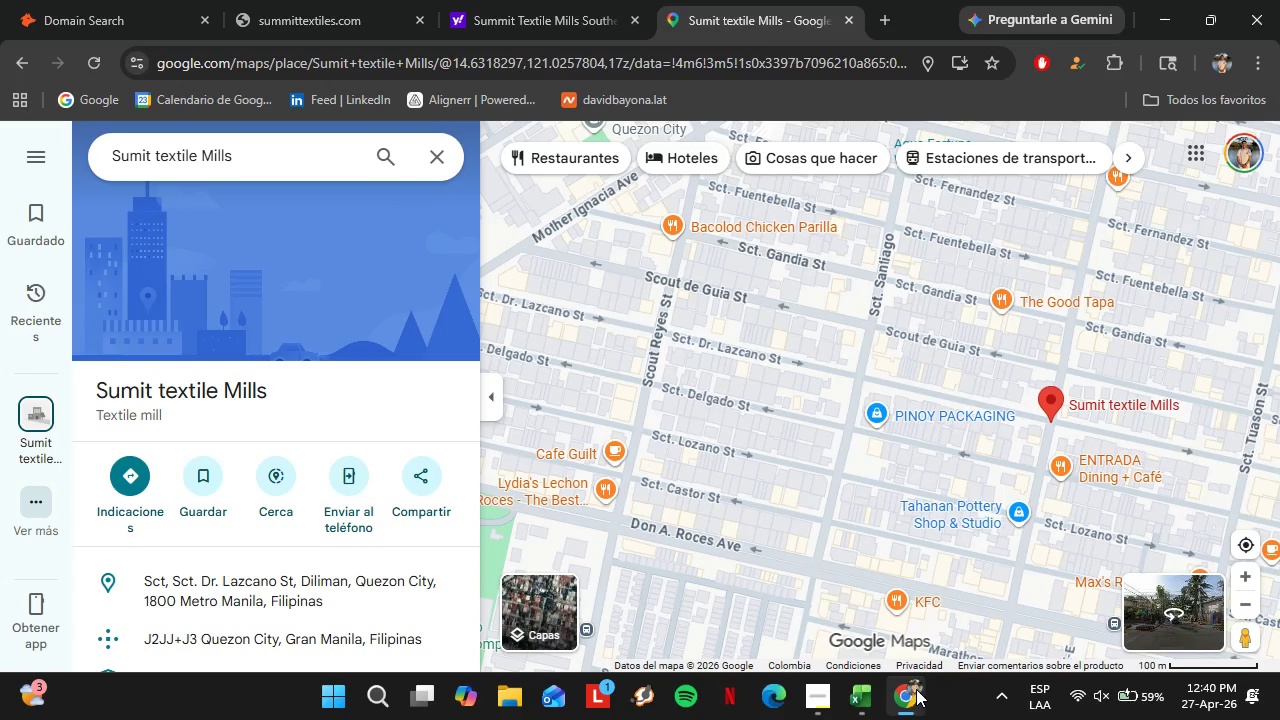 
wait(5.65)
 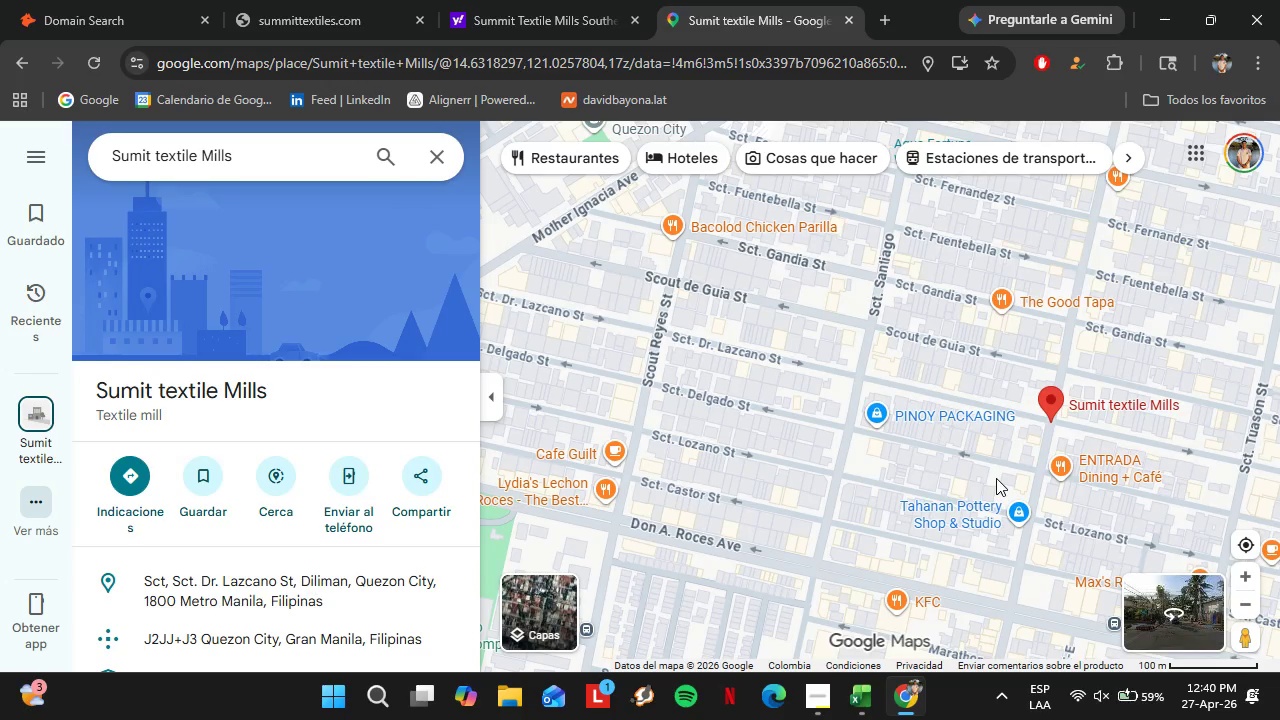 
mouse_move([458, 54])
 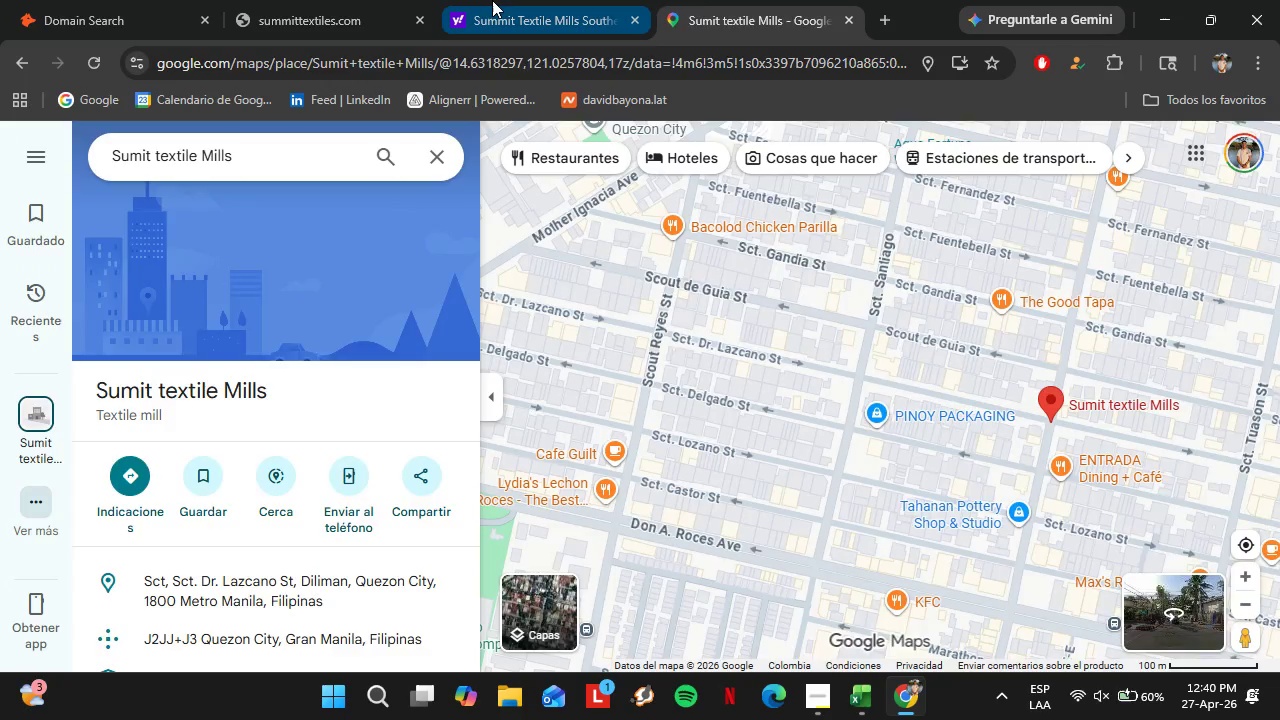 
left_click([486, 0])
 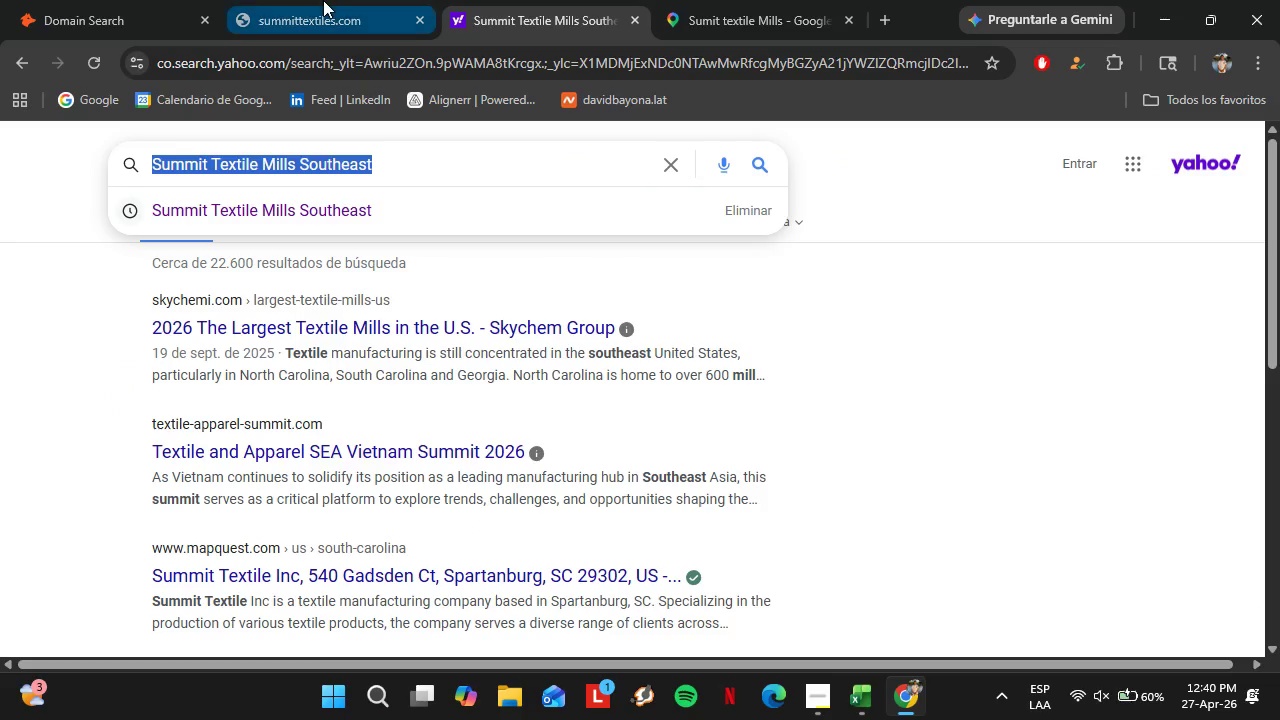 
left_click([323, 0])
 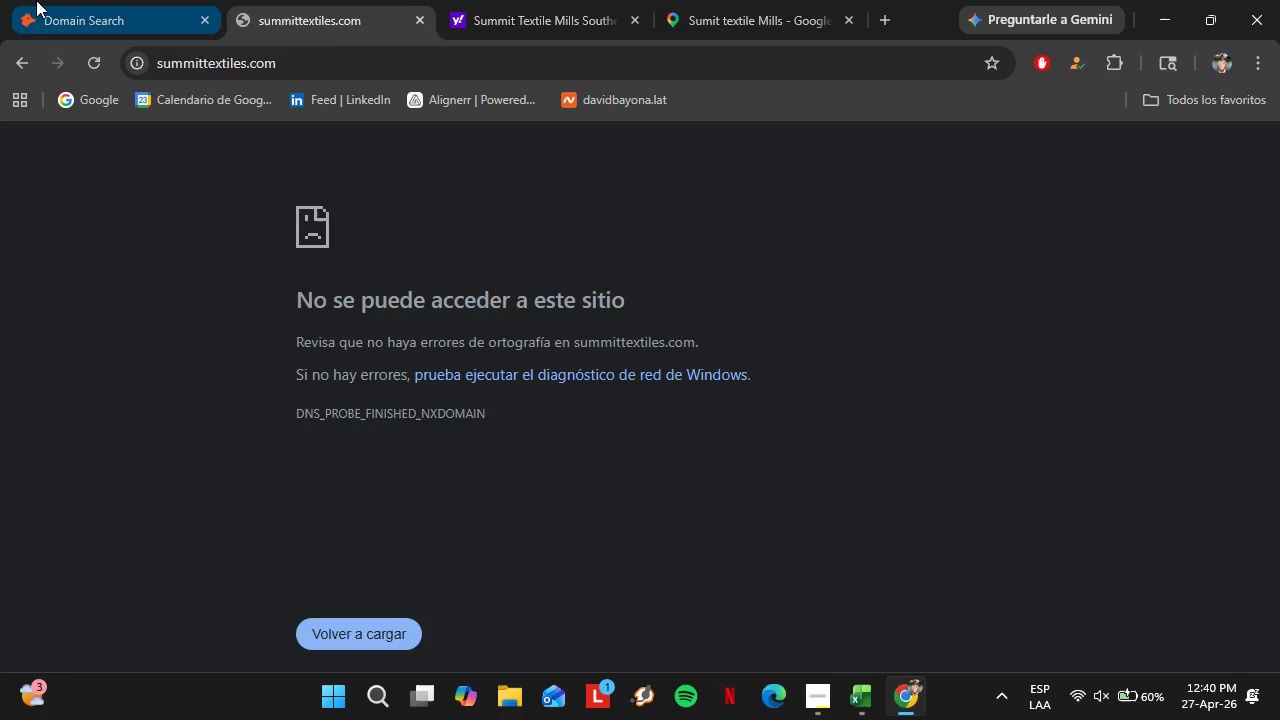 
left_click([34, 0])
 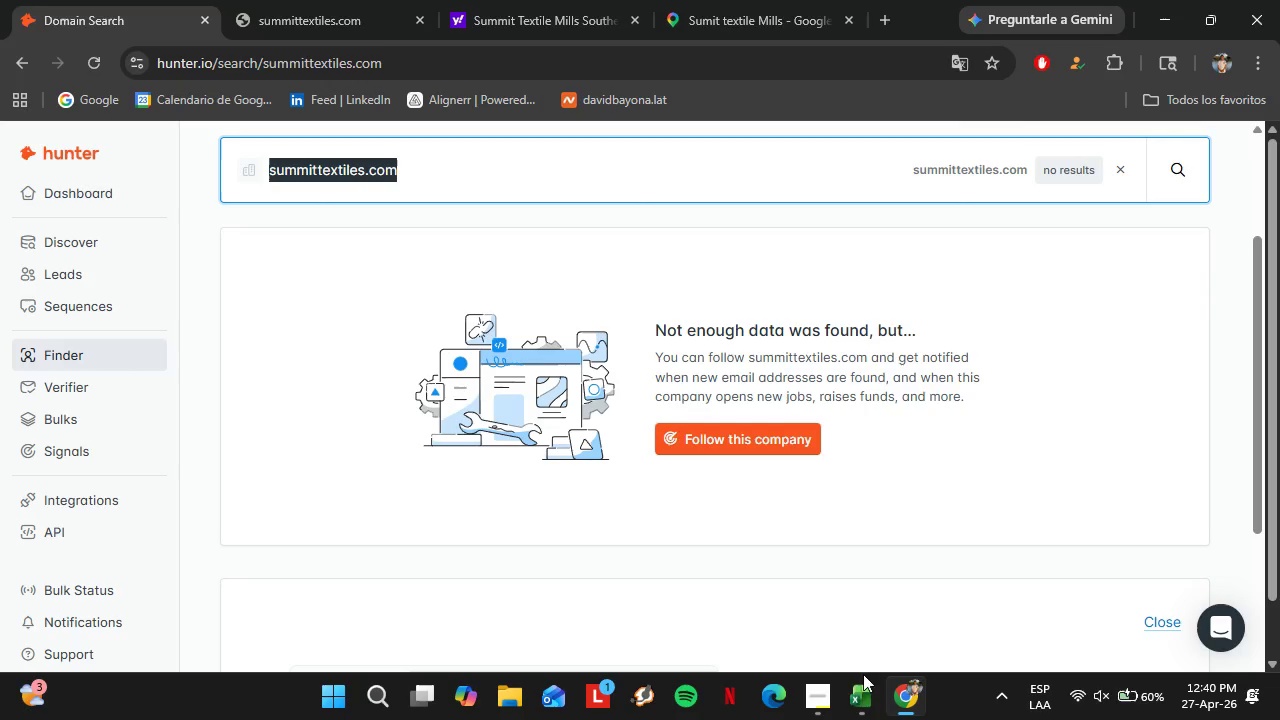 
left_click([810, 708])